 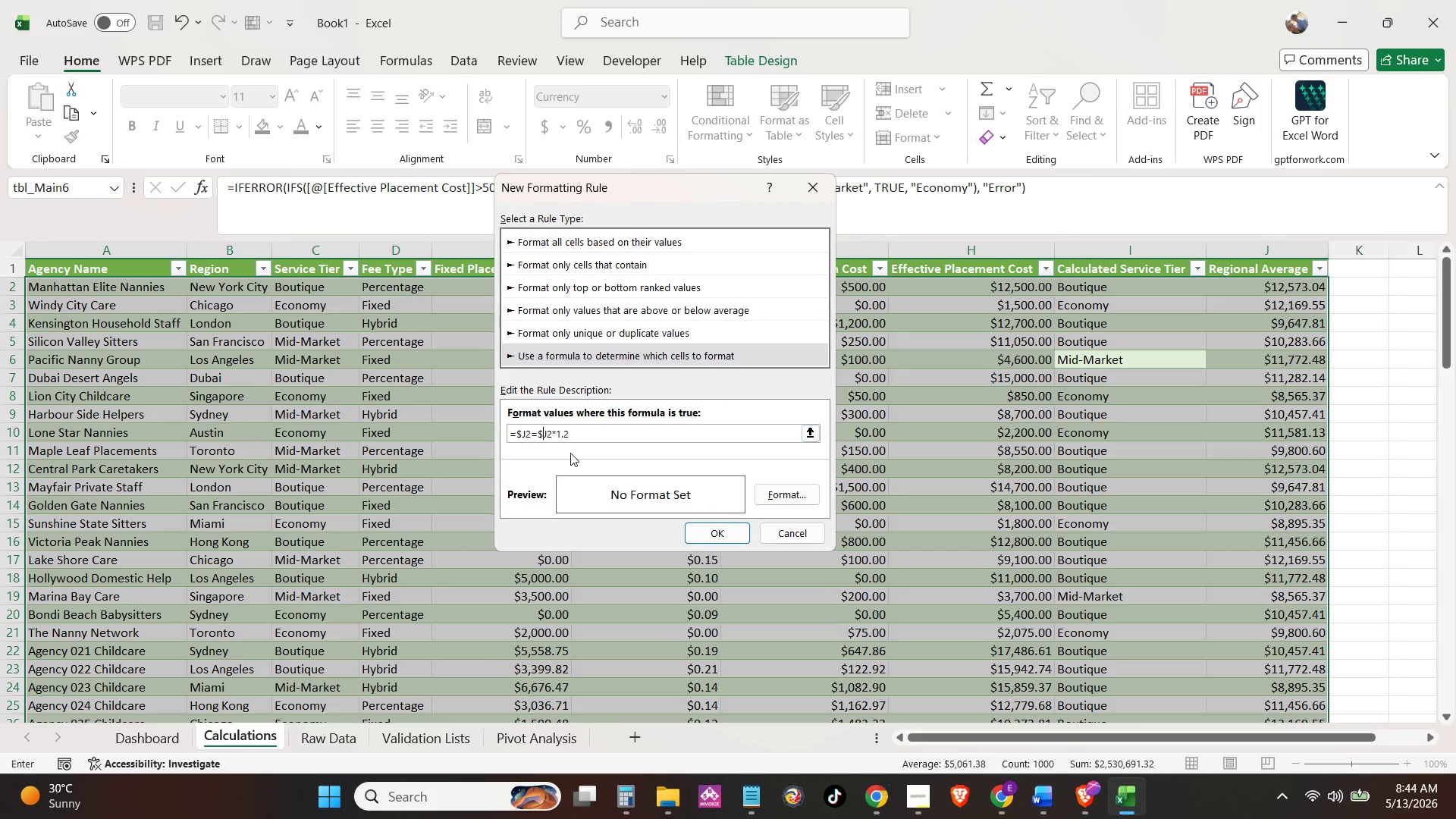 
key(ArrowRight)
 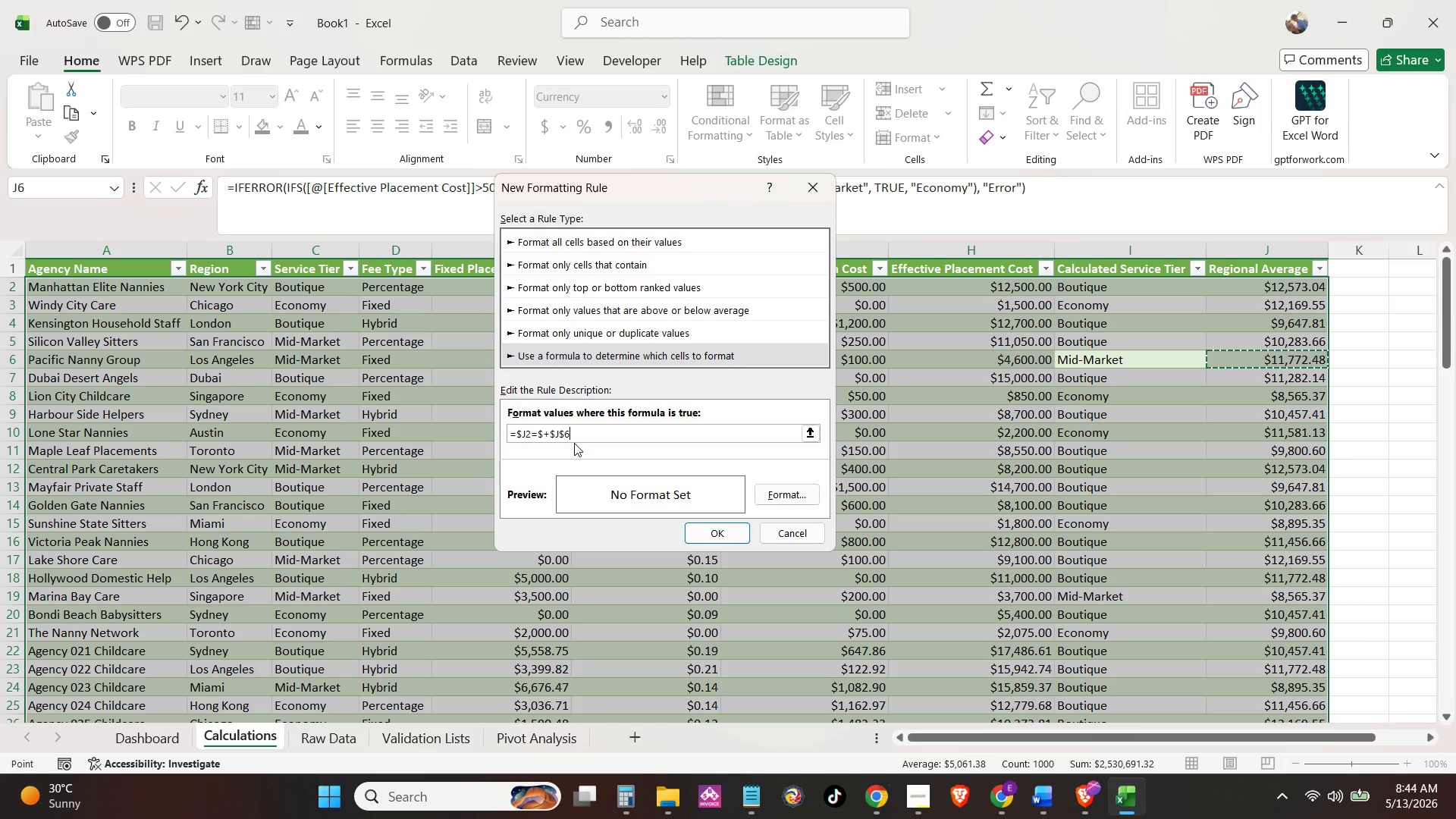 
wait(7.55)
 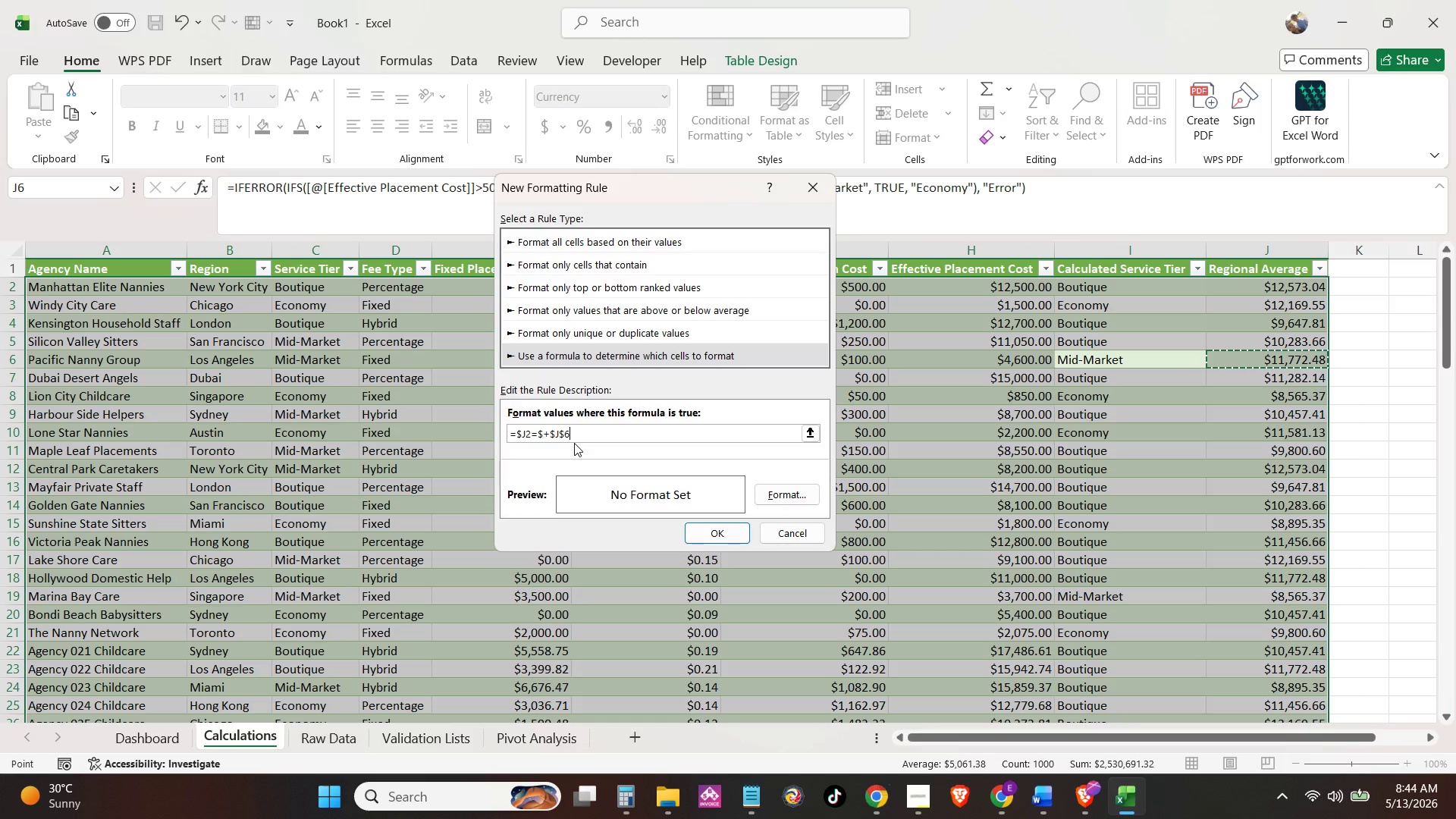 
key(Backspace)
key(Backspace)
key(Backspace)
key(Backspace)
key(Backspace)
type(H2*1.2)
 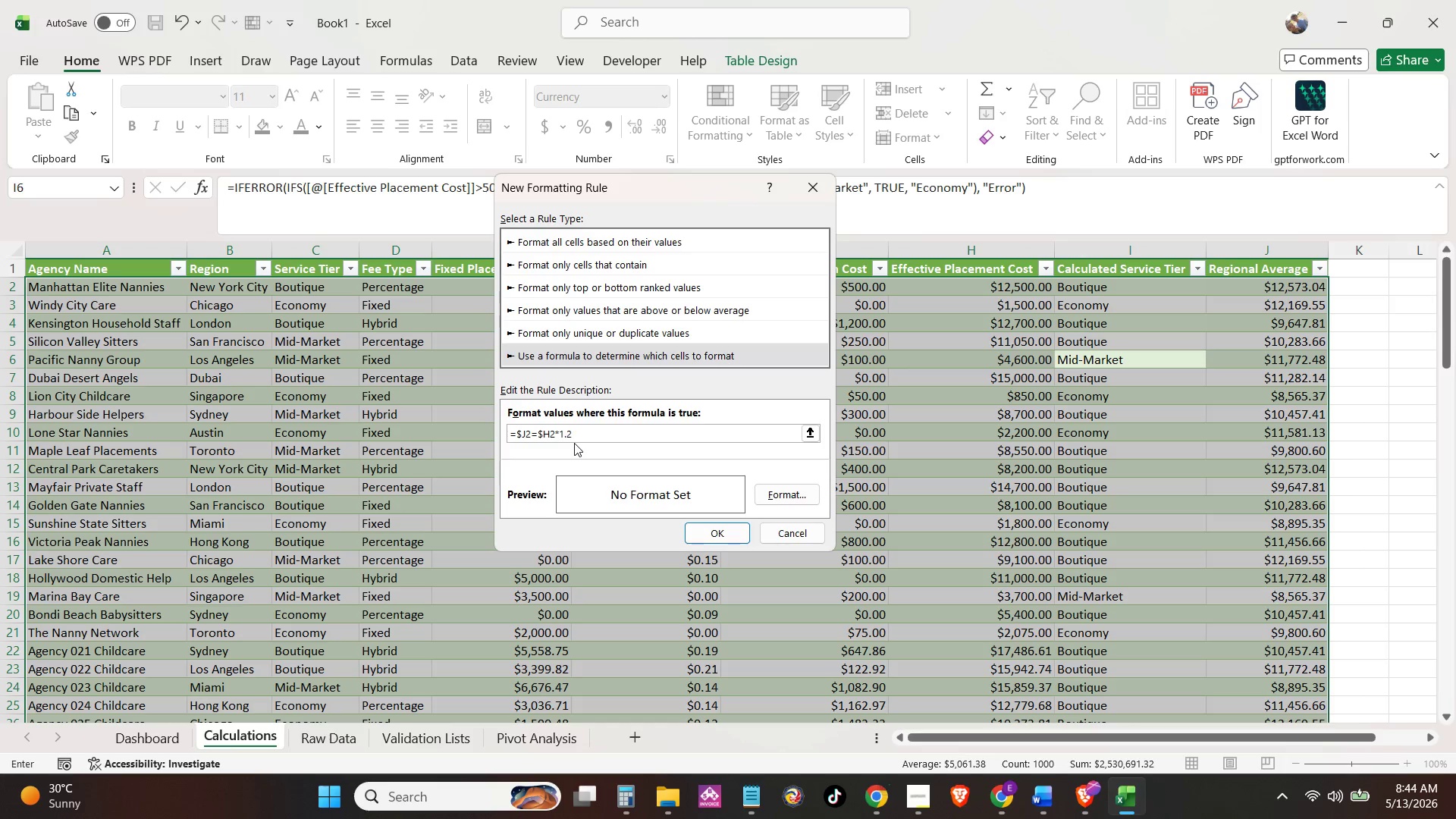 
left_click([536, 440])
 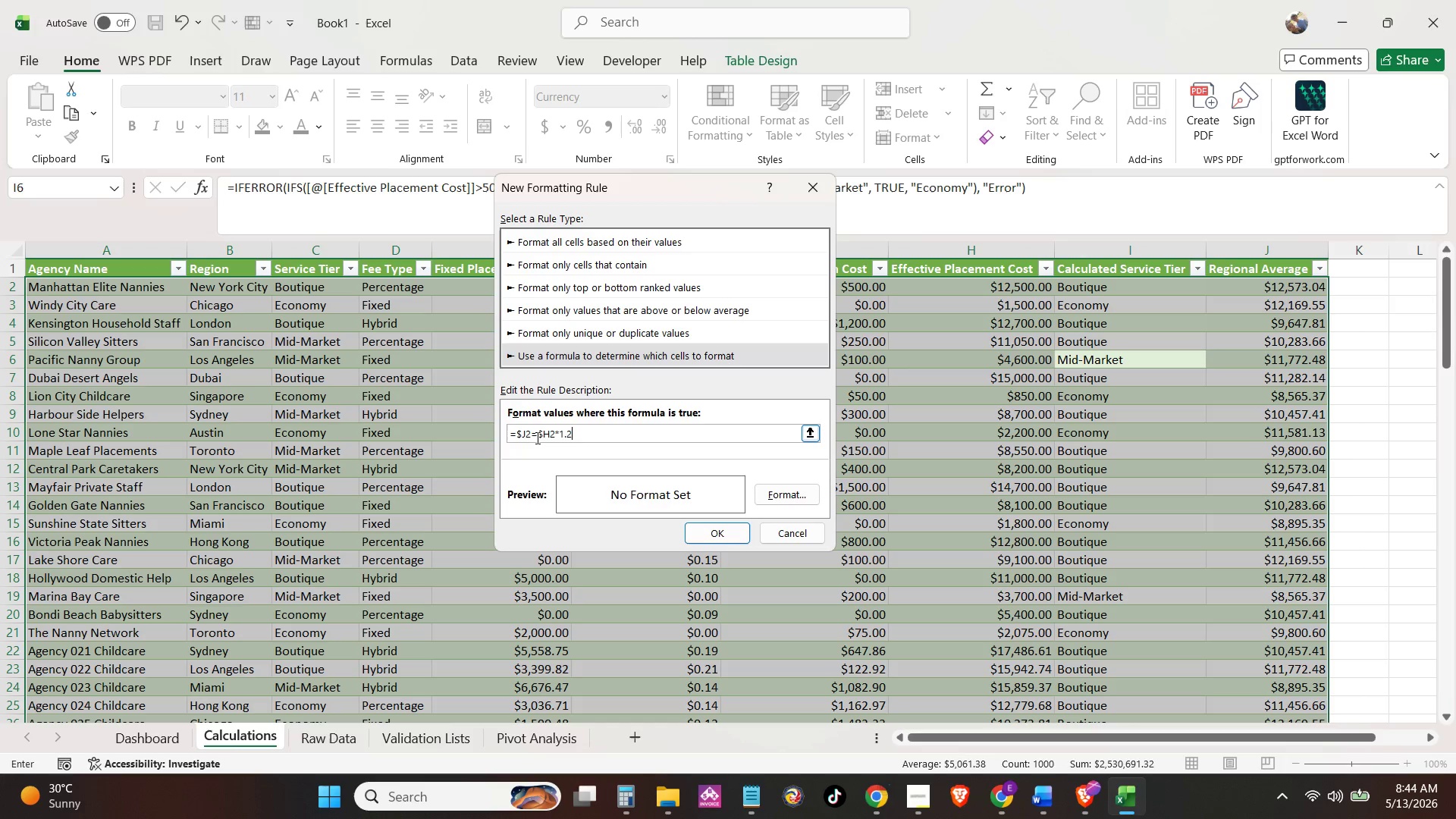 
left_click([536, 438])
 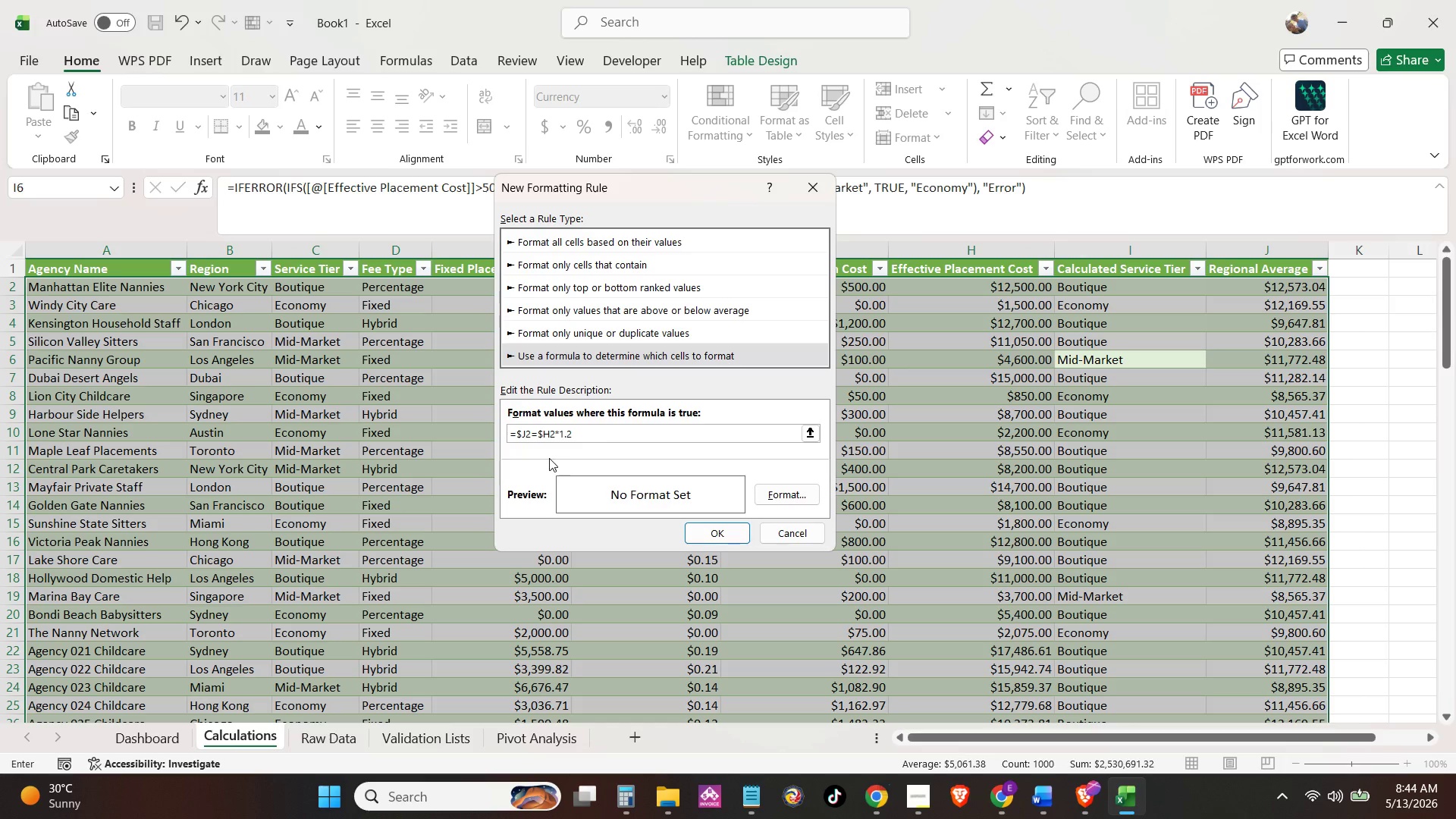 
key(Backspace)
 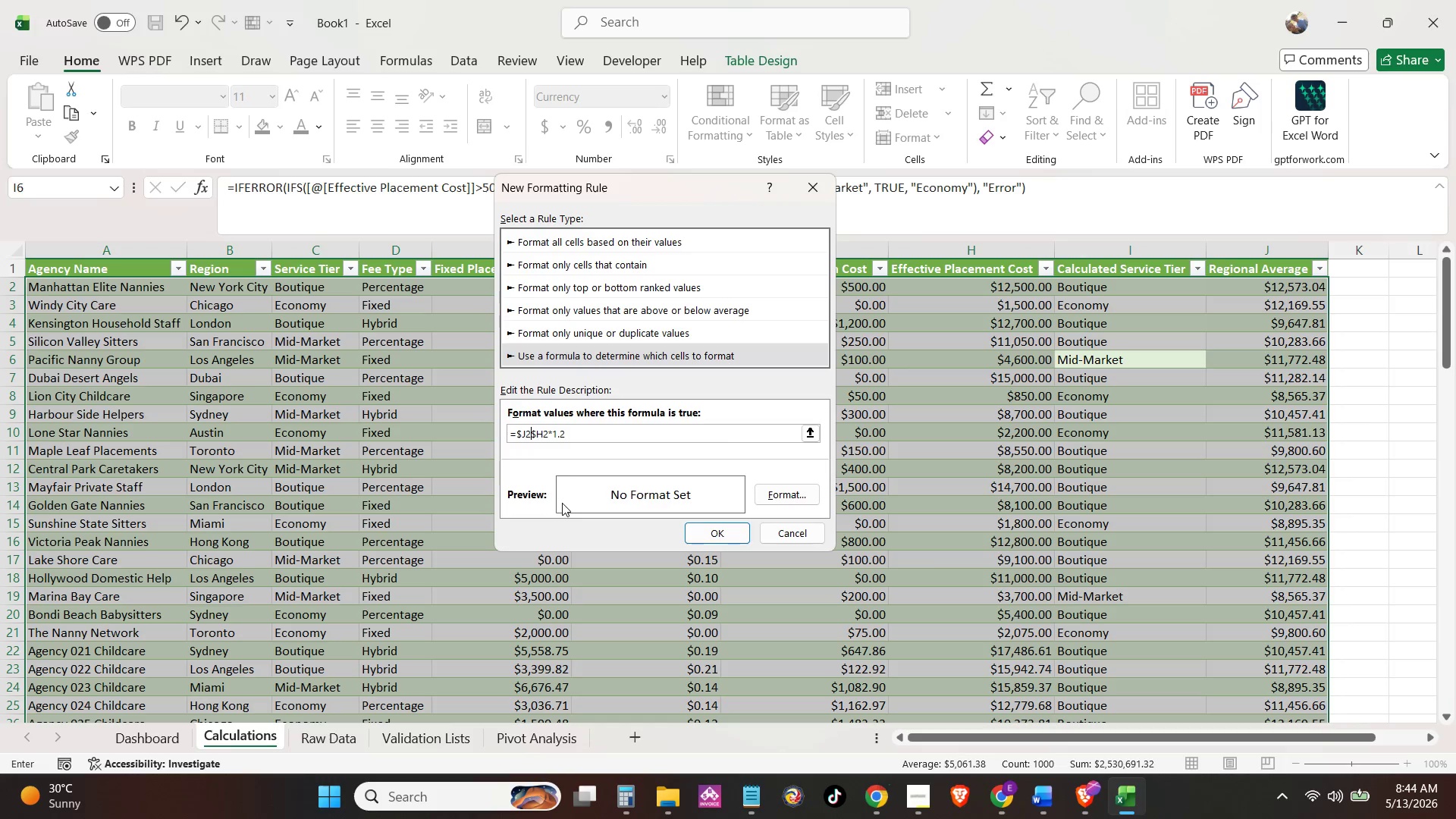 
hold_key(key=ShiftLeft, duration=4.77)
 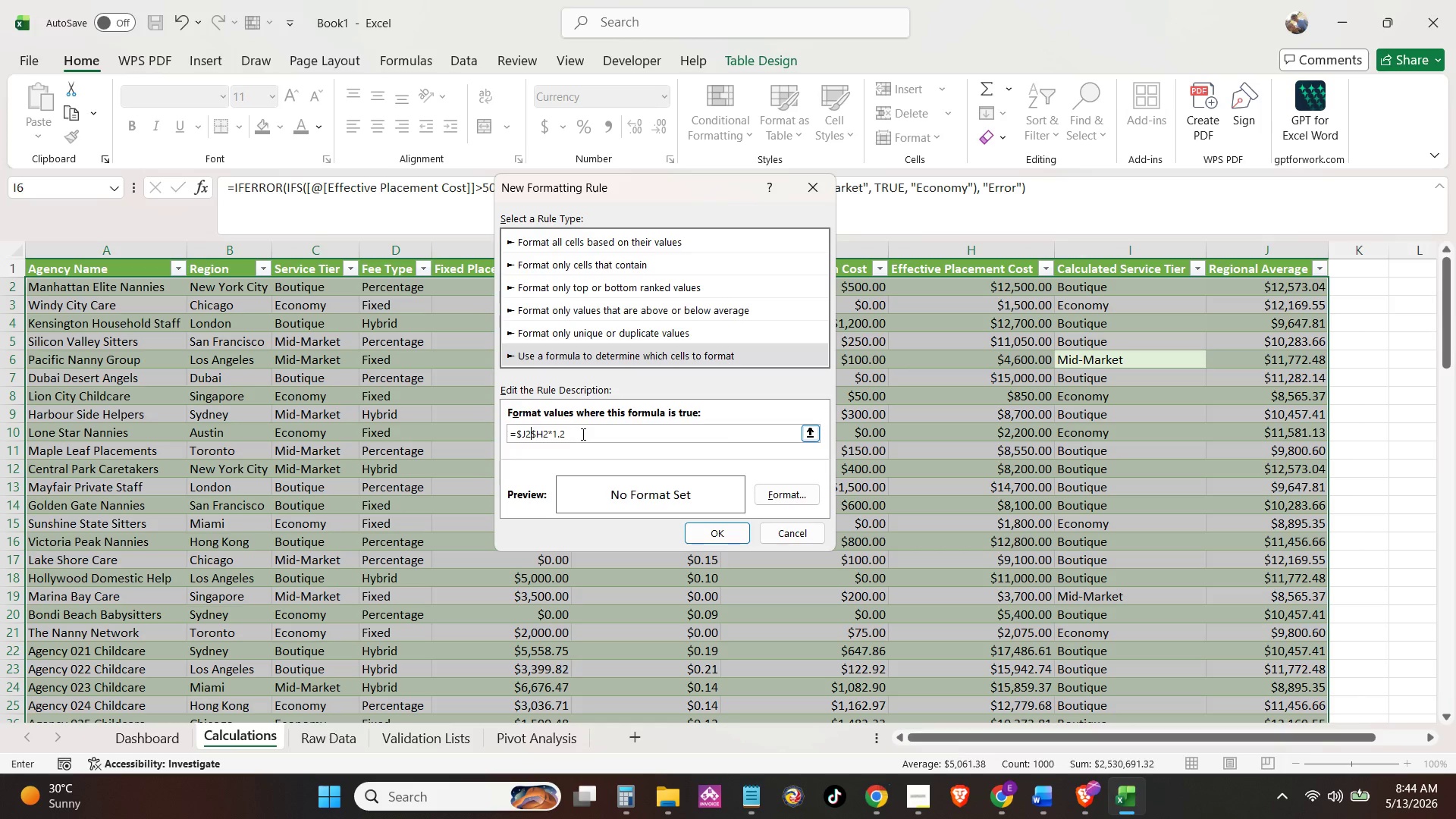 
left_click_drag(start_coordinate=[582, 434], to_coordinate=[516, 437])
 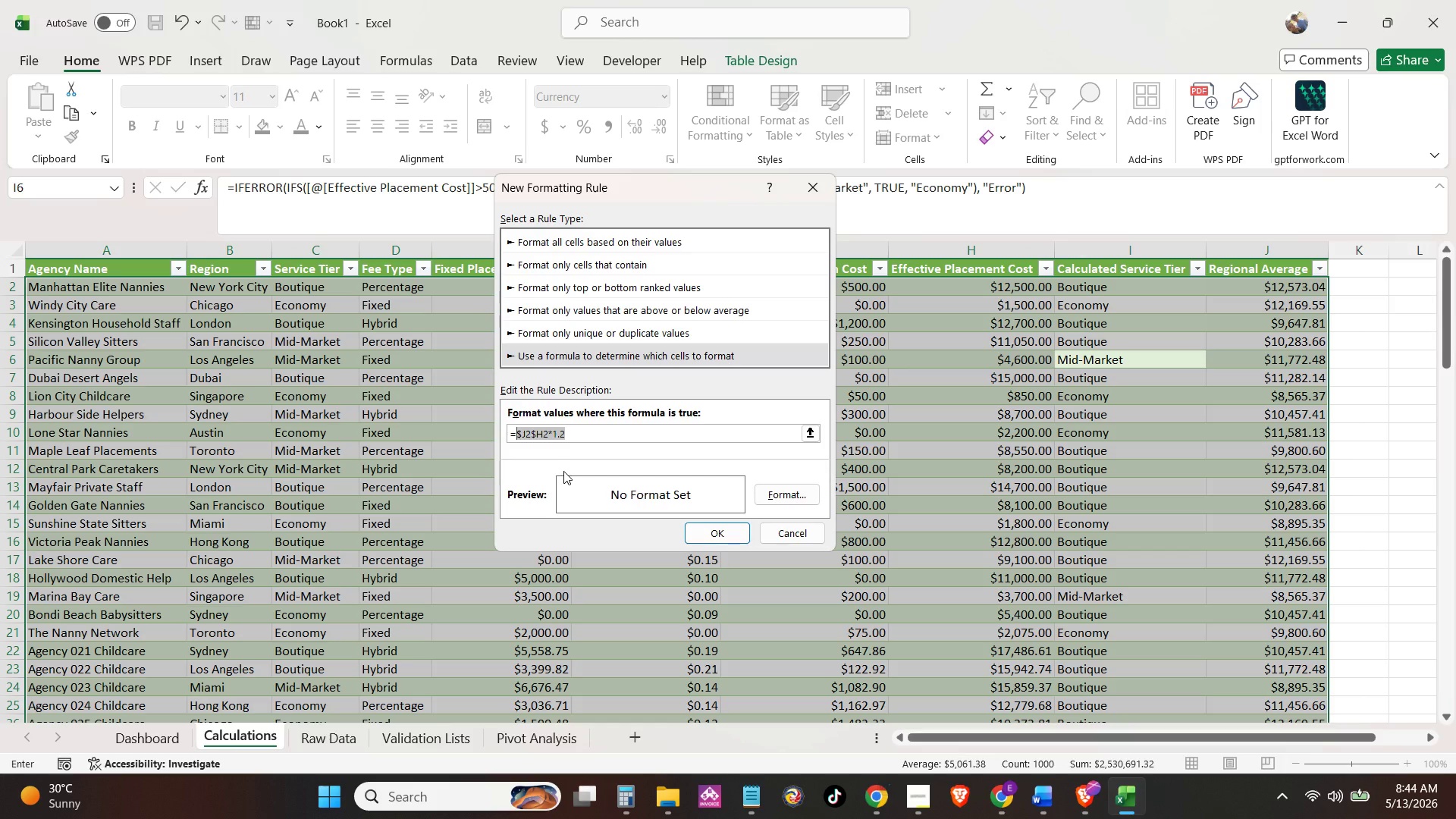 
wait(17.17)
 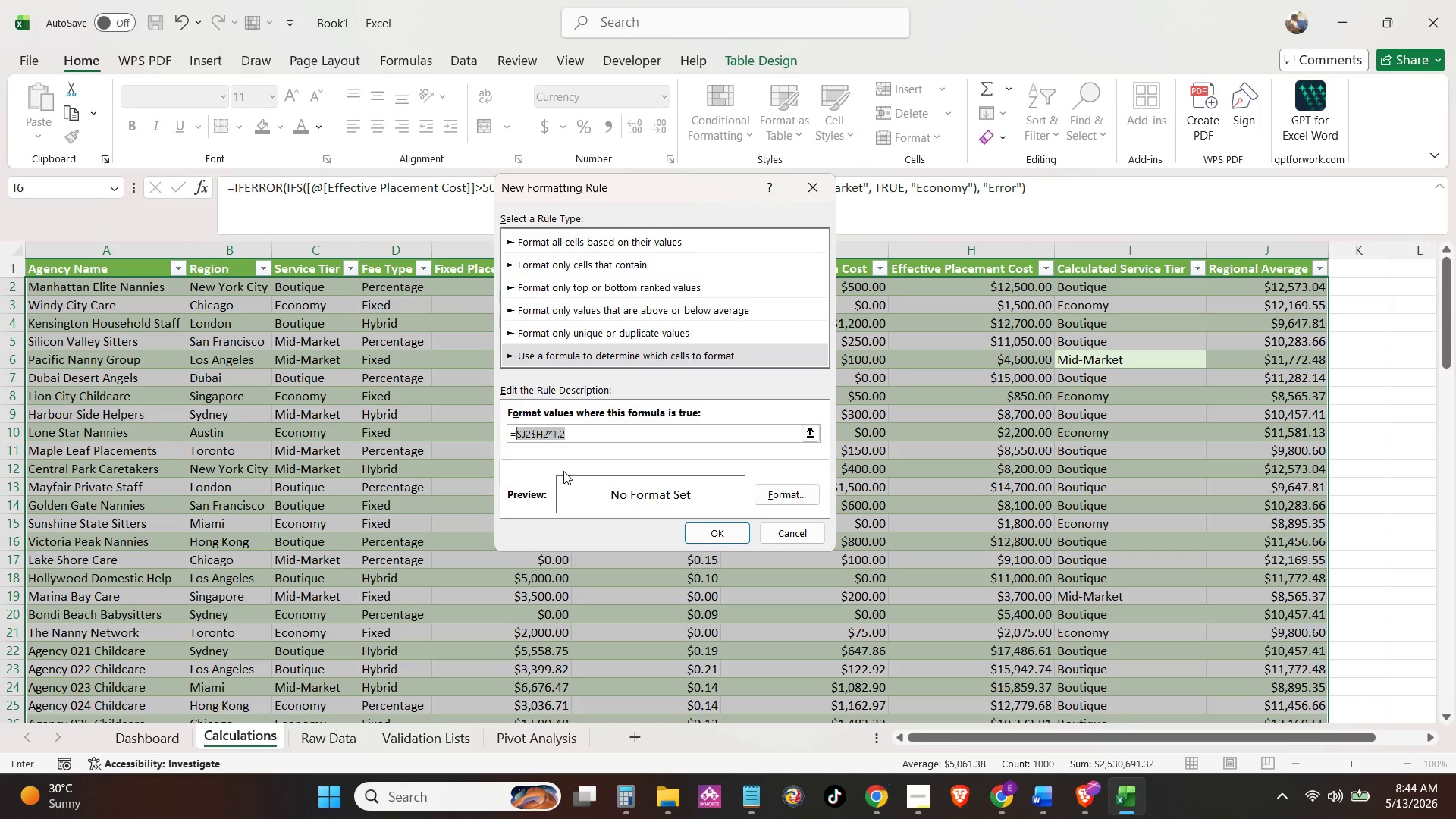 
key(Backspace)
 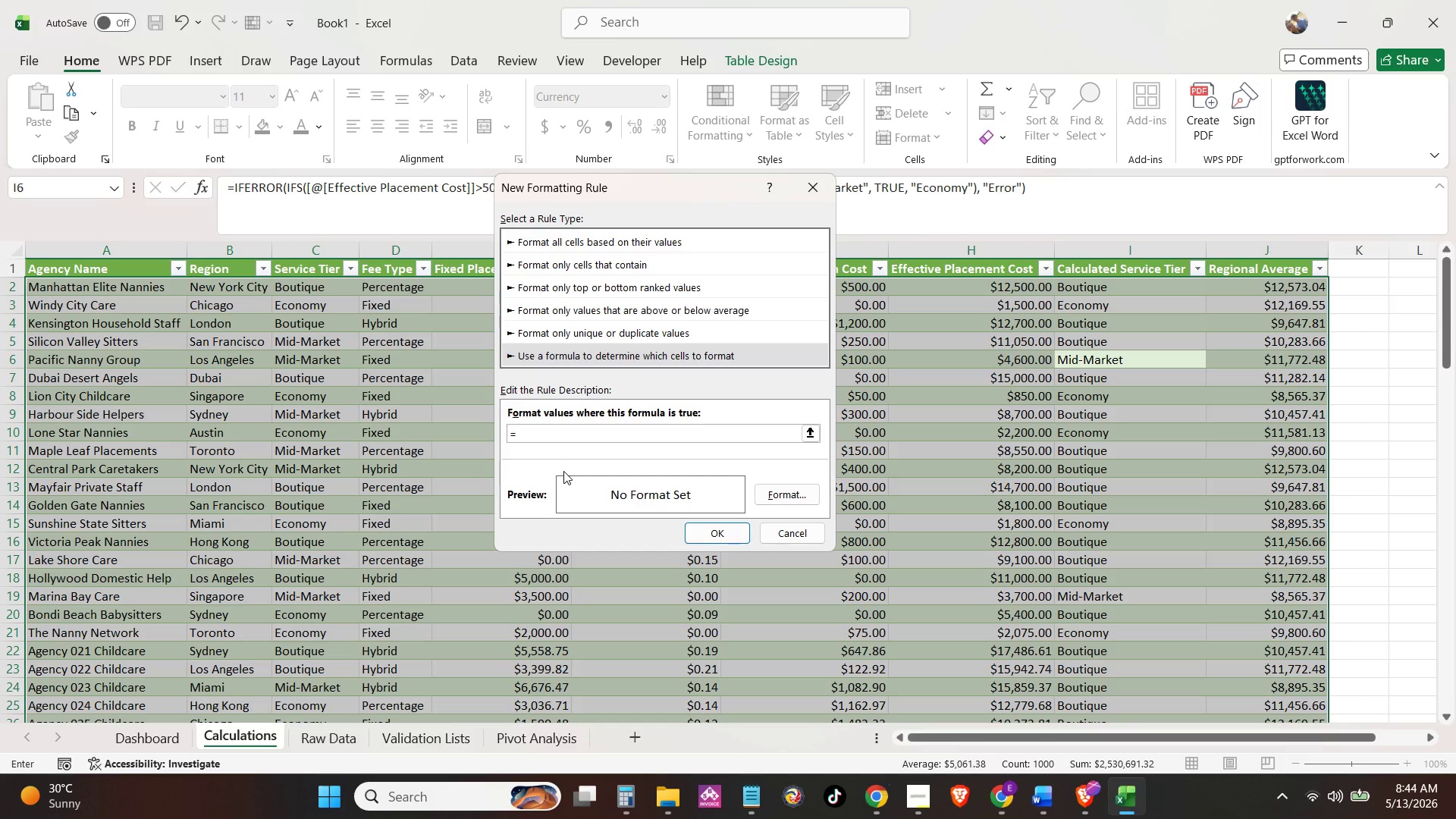 
hold_key(key=ShiftLeft, duration=1.2)
 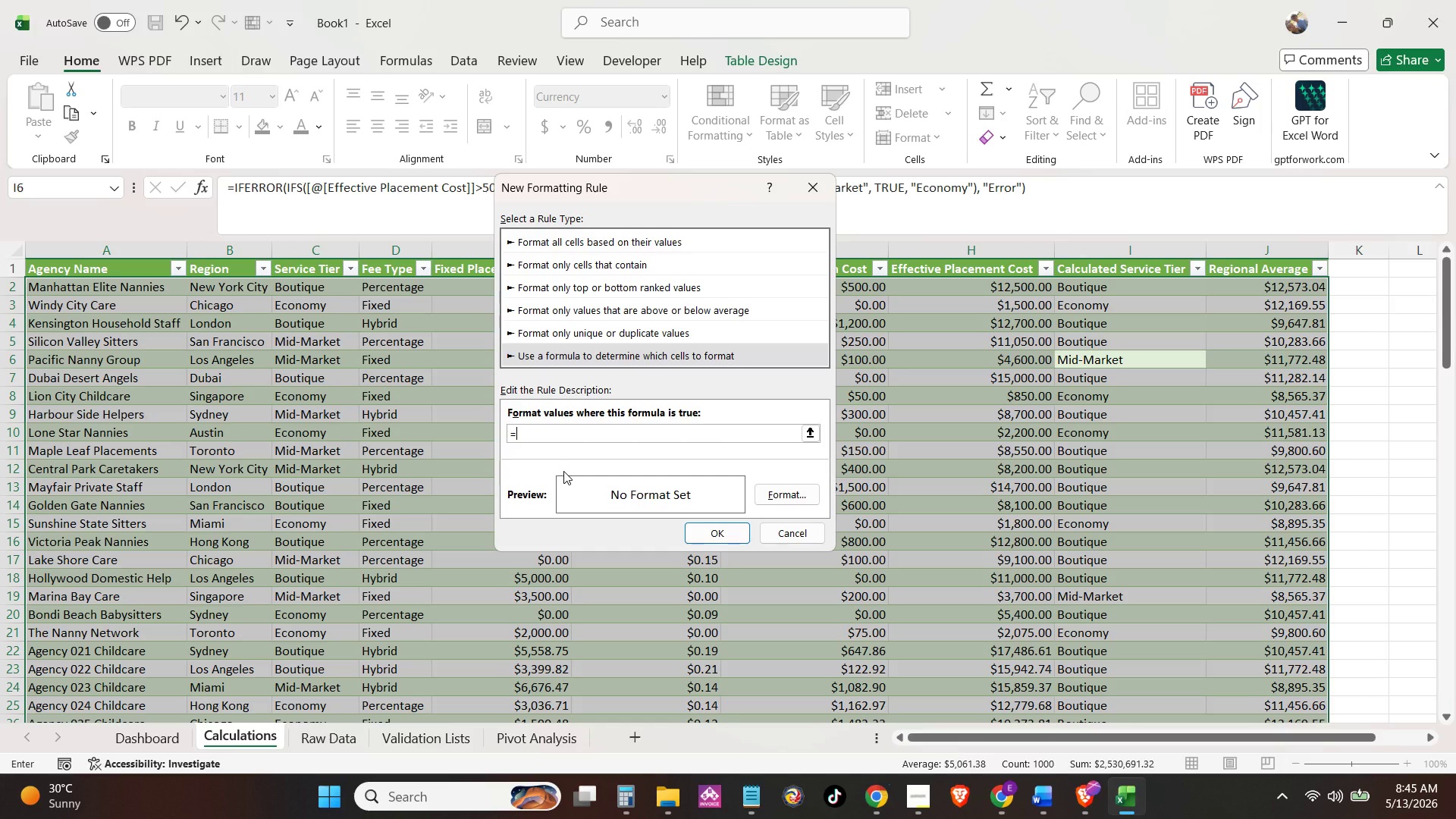 
wait(5.81)
 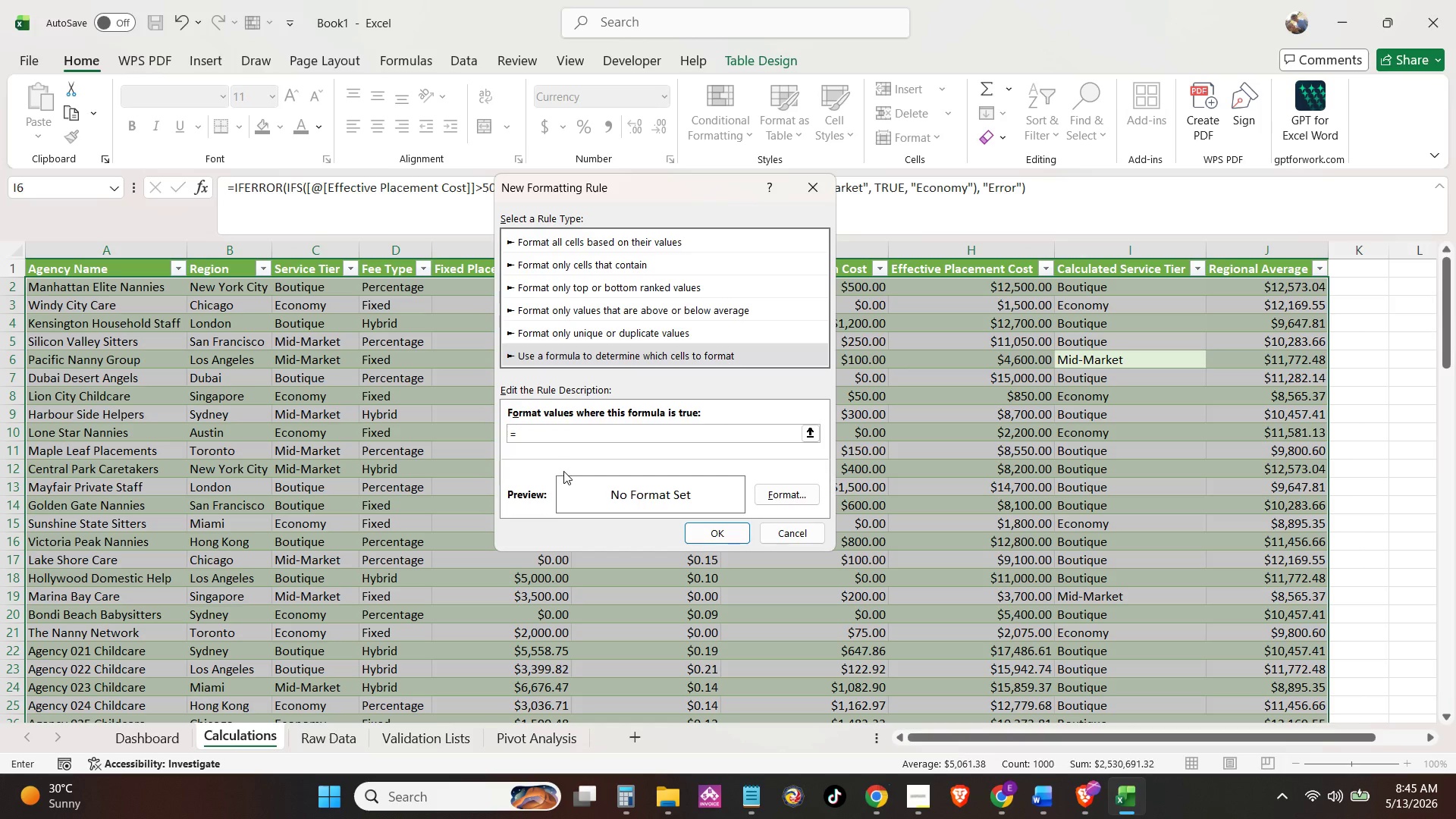 
type($H2 > )
 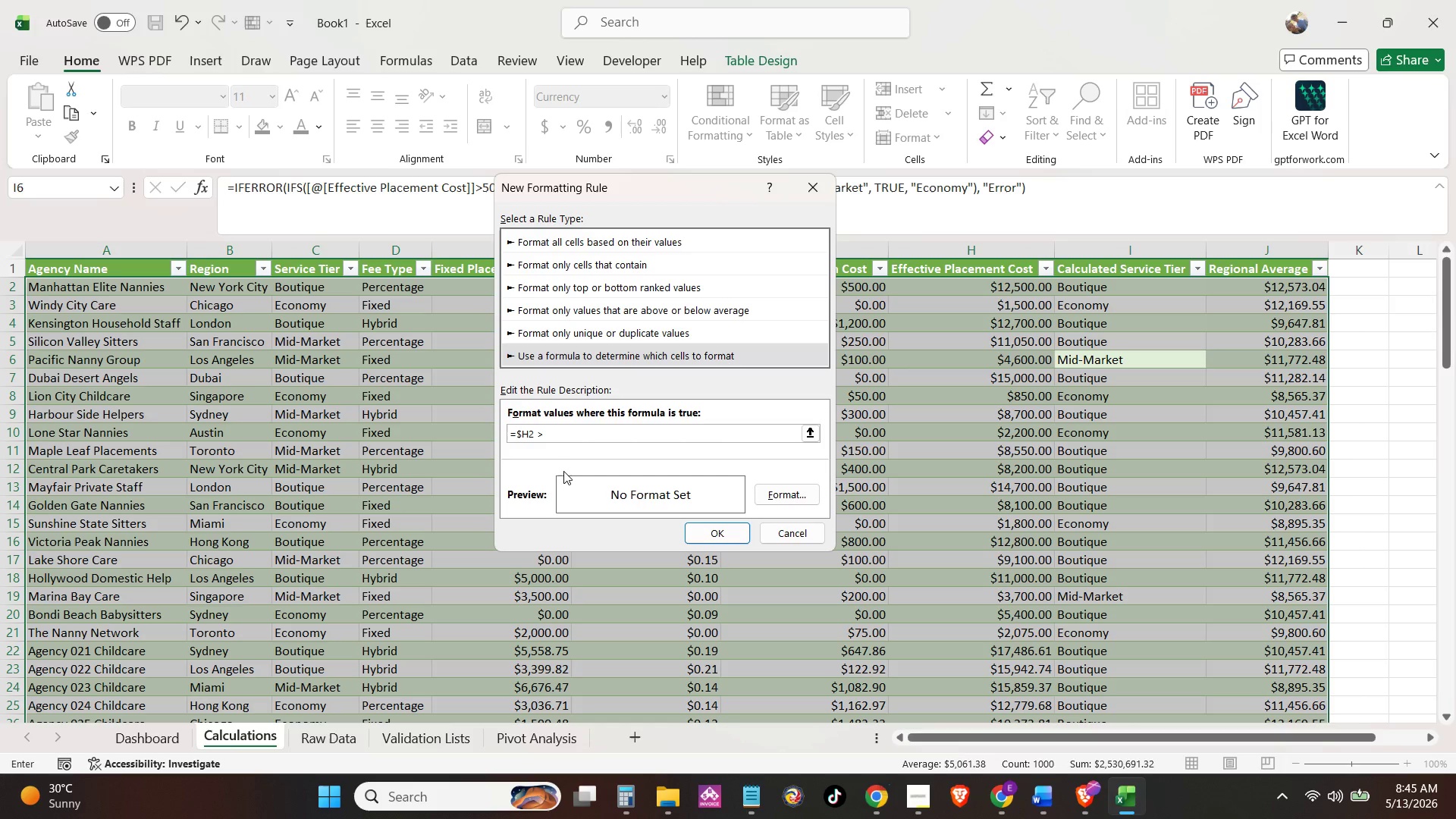 
type((VLOOKUP)
 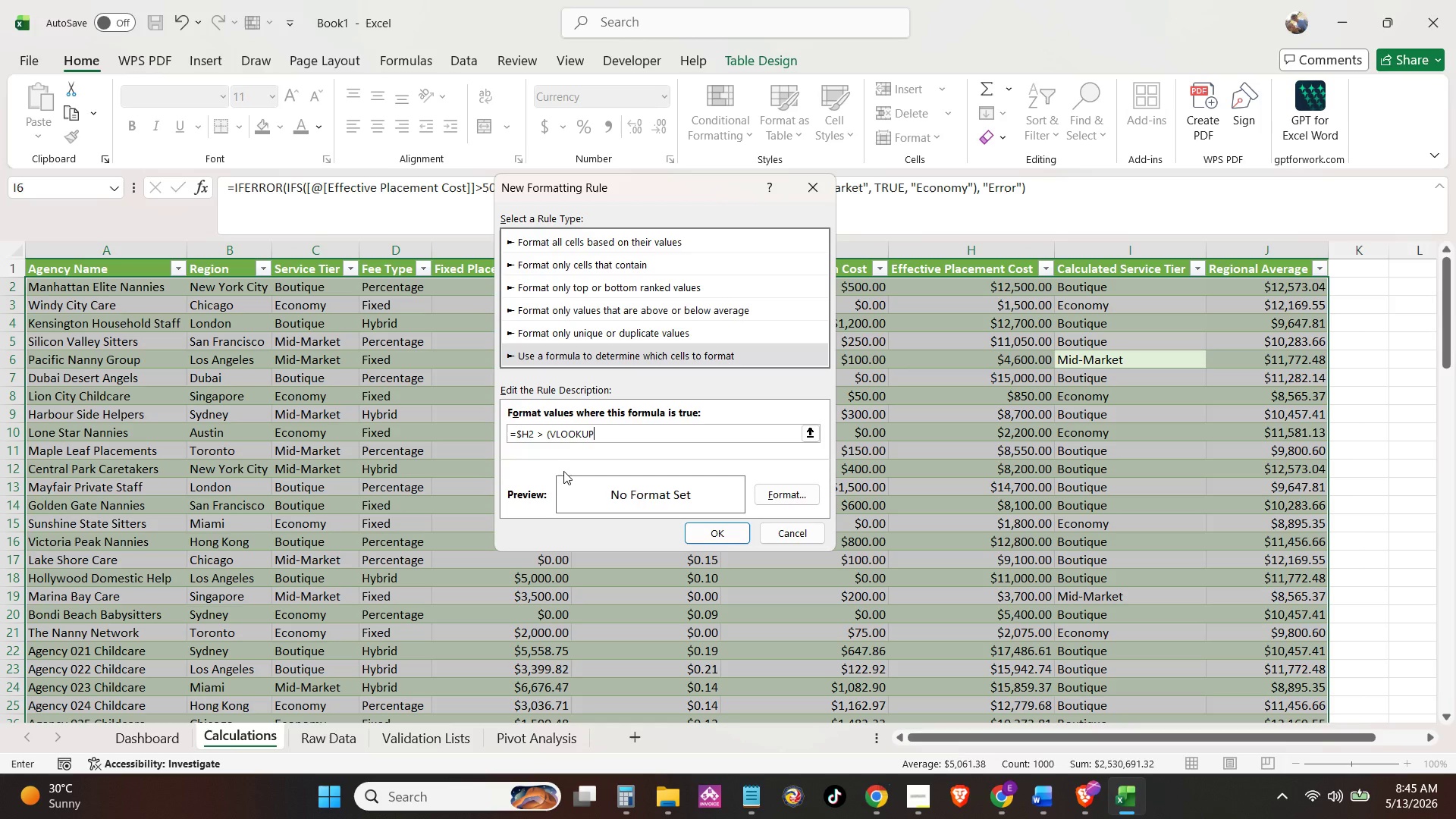 
wait(27.02)
 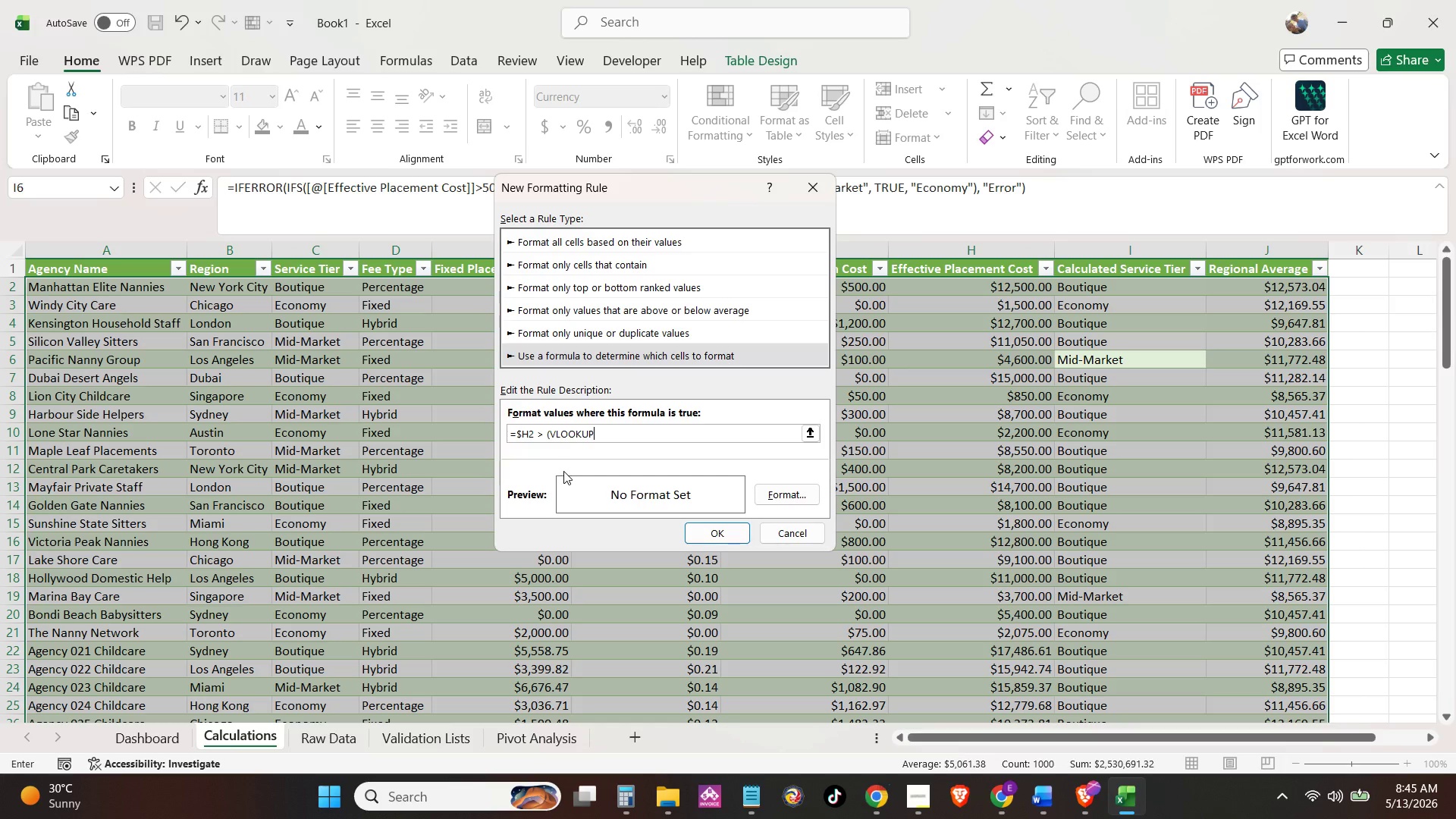 
type(($J2)
 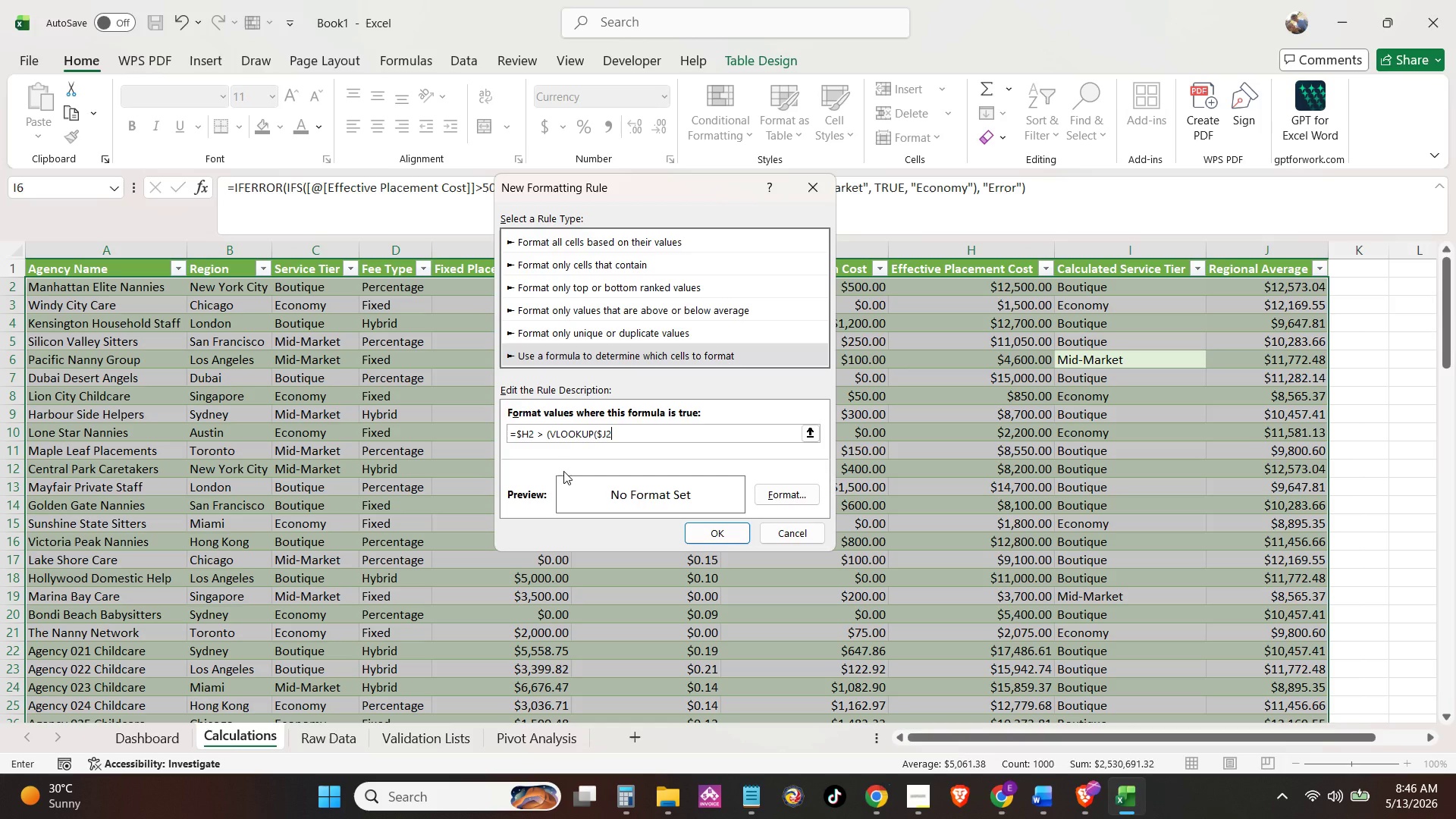 
wait(37.44)
 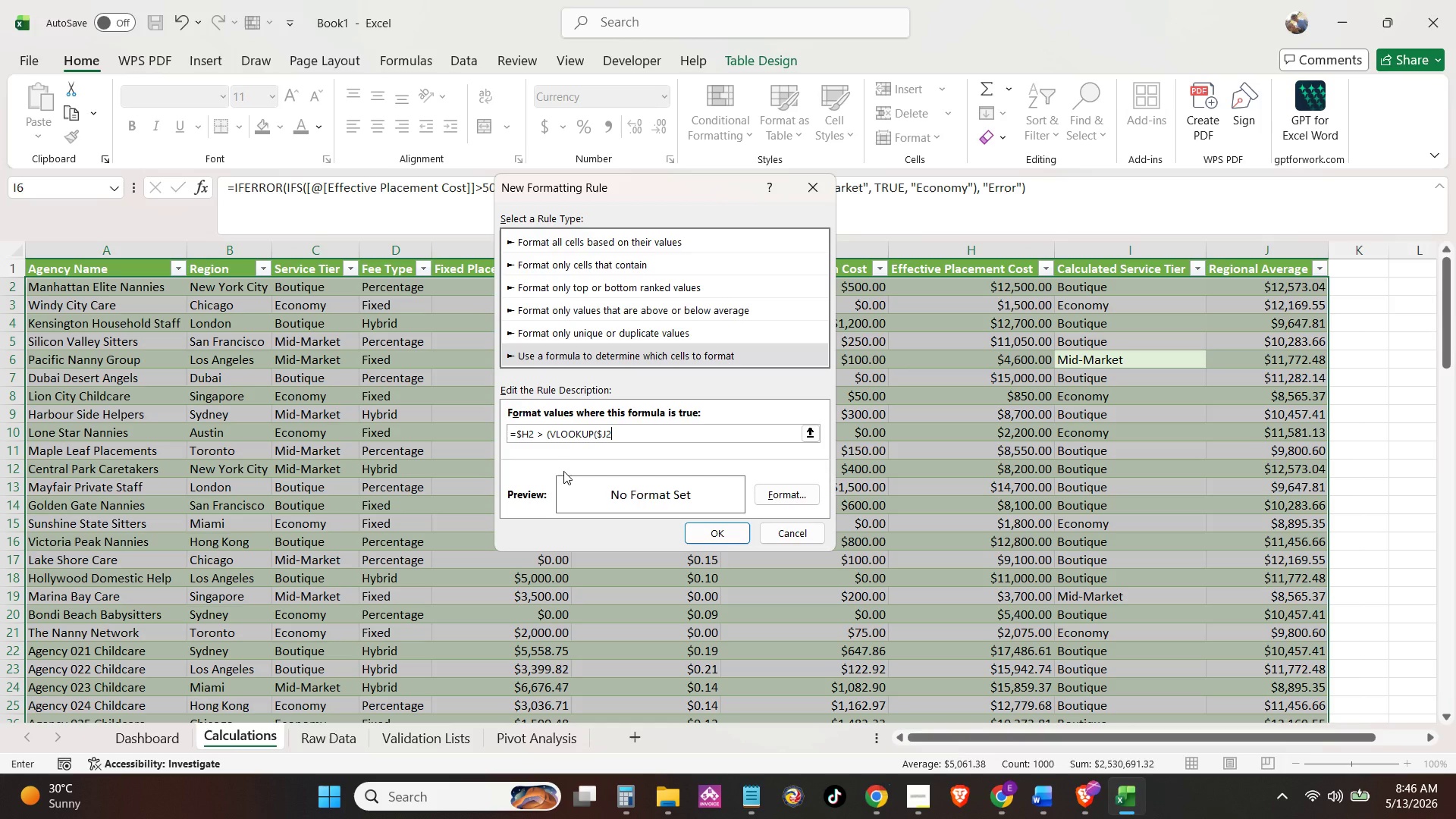 
left_click([919, 779])